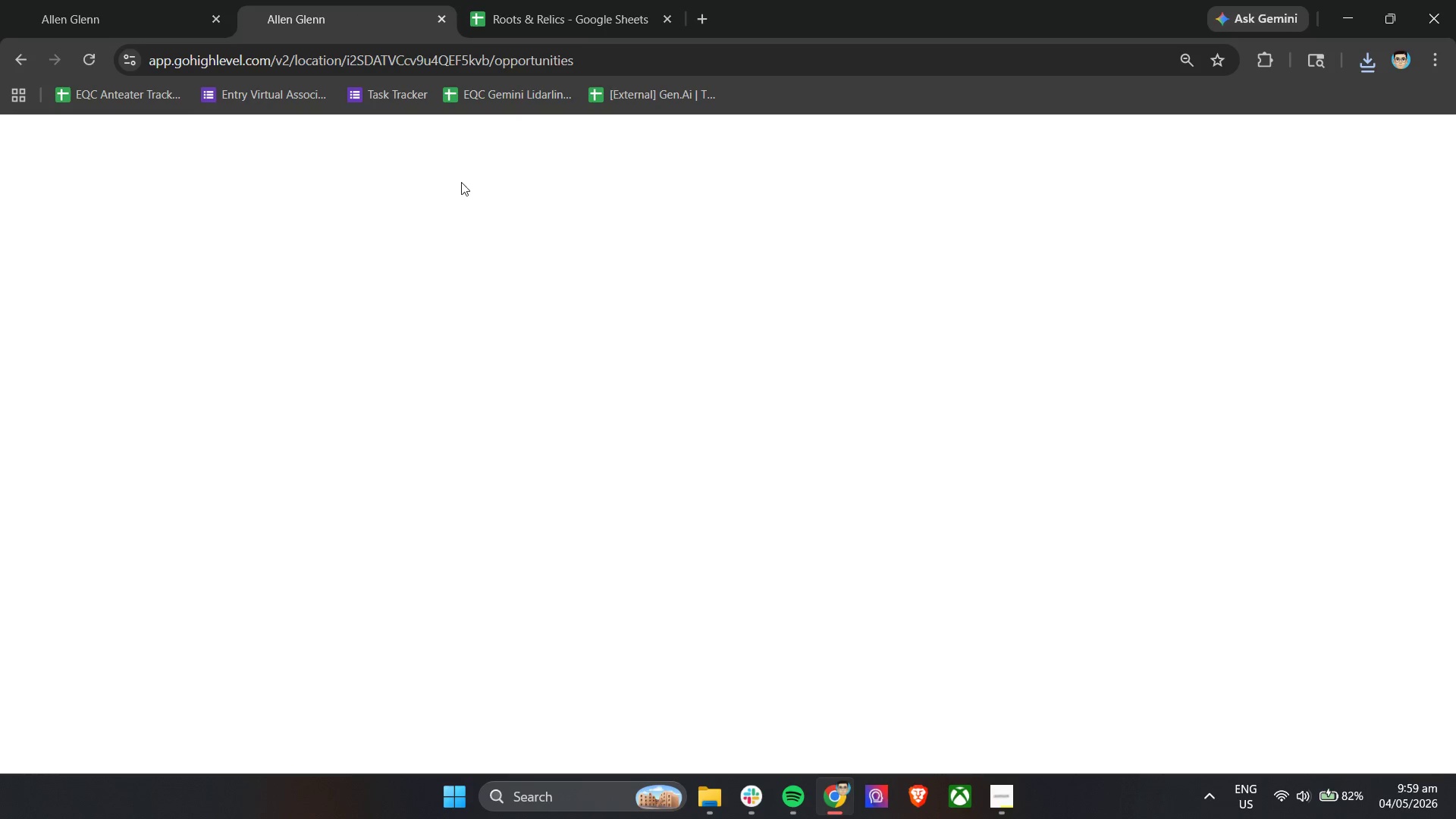 
left_click([161, 0])
 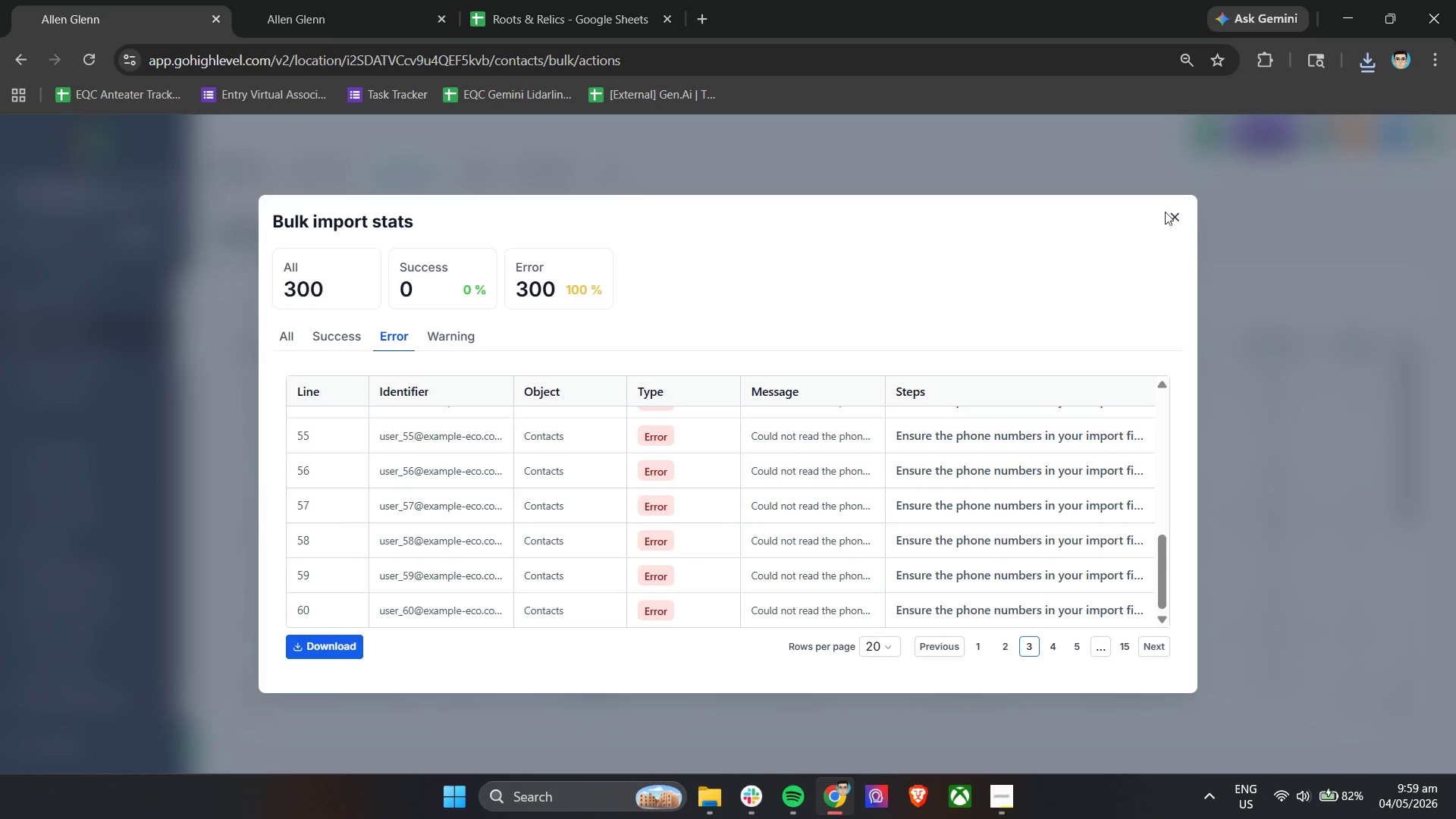 
left_click_drag(start_coordinate=[1188, 218], to_coordinate=[1179, 220])
 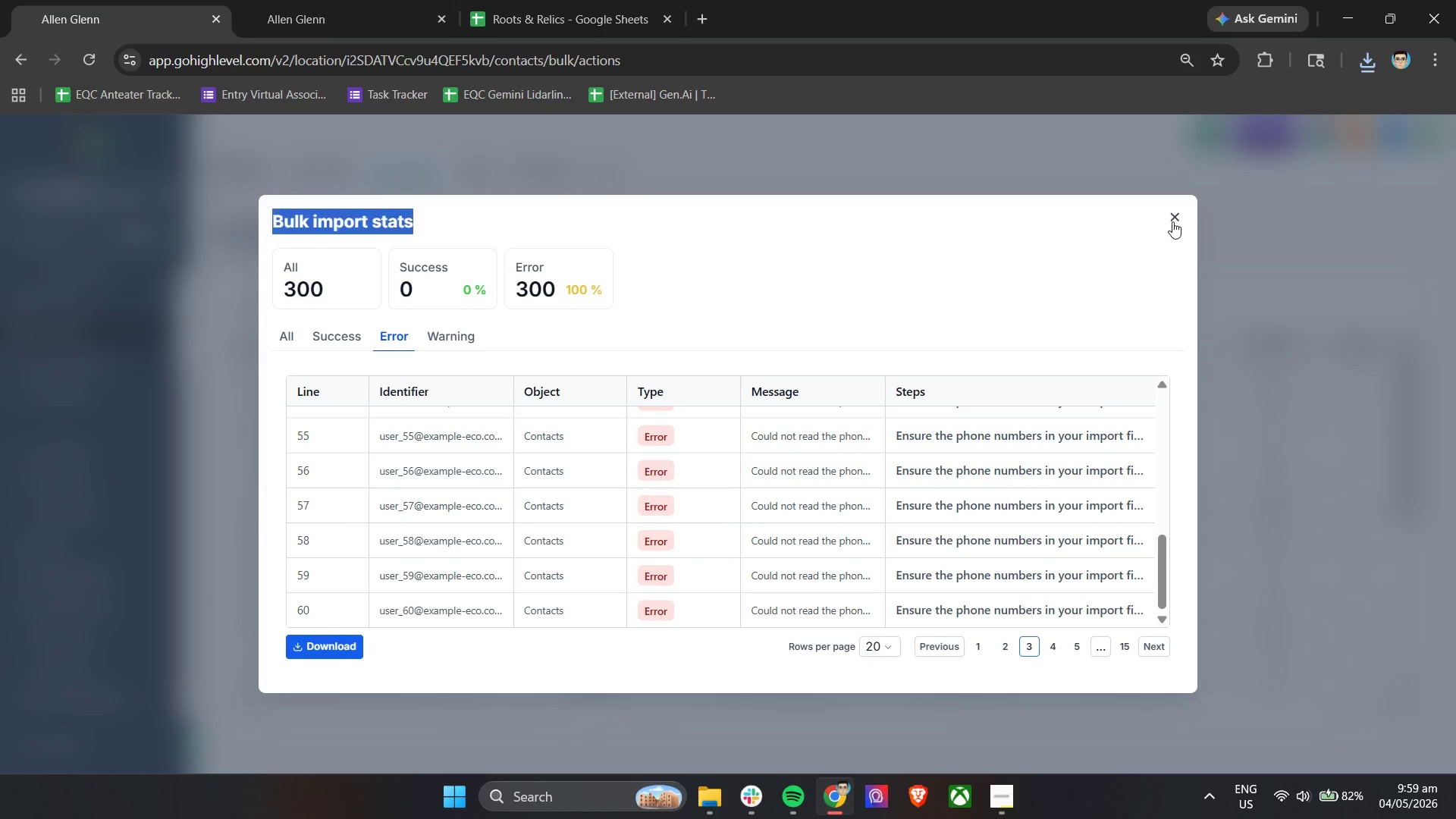 
double_click([1172, 221])
 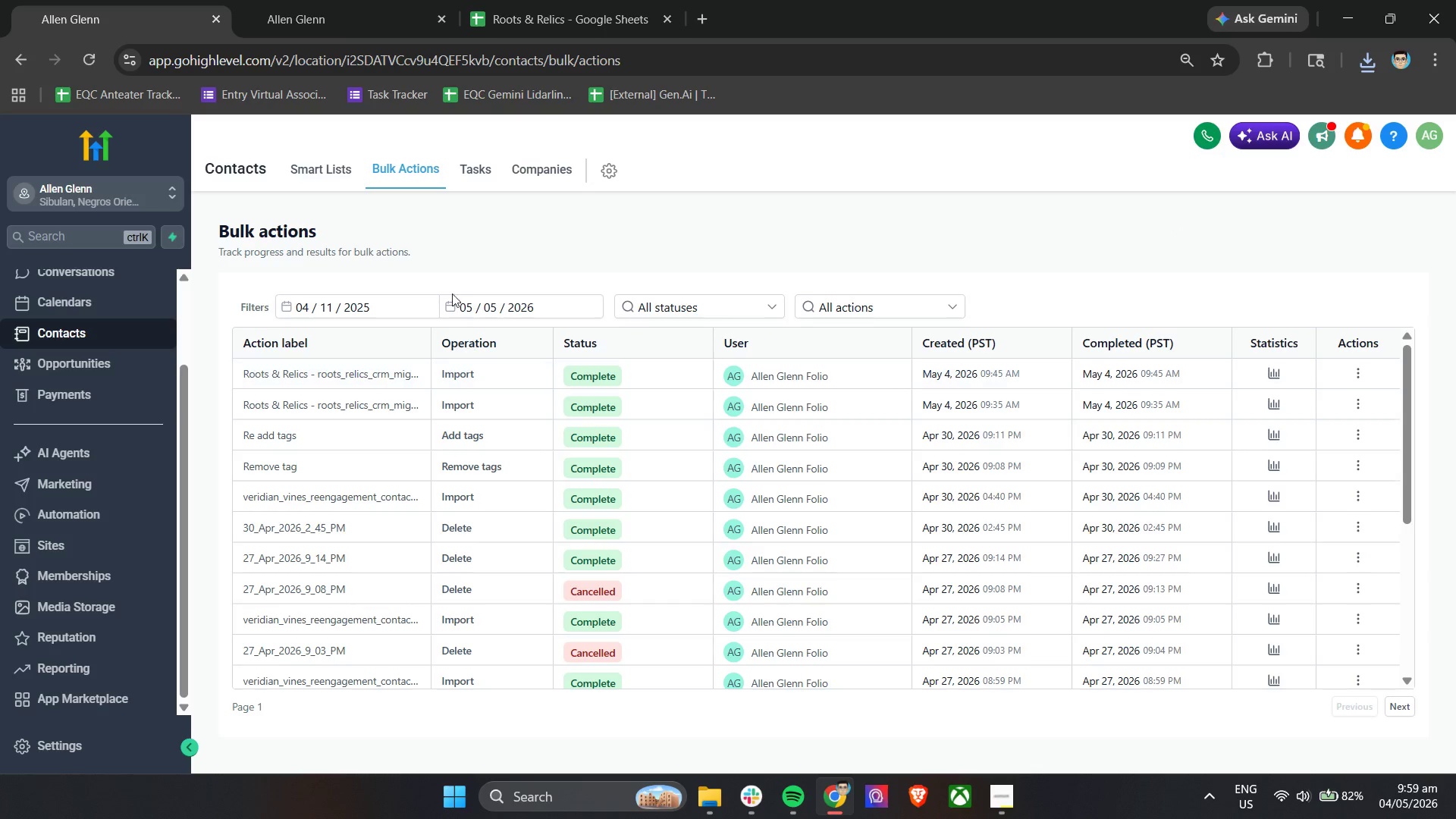 
left_click([328, 172])
 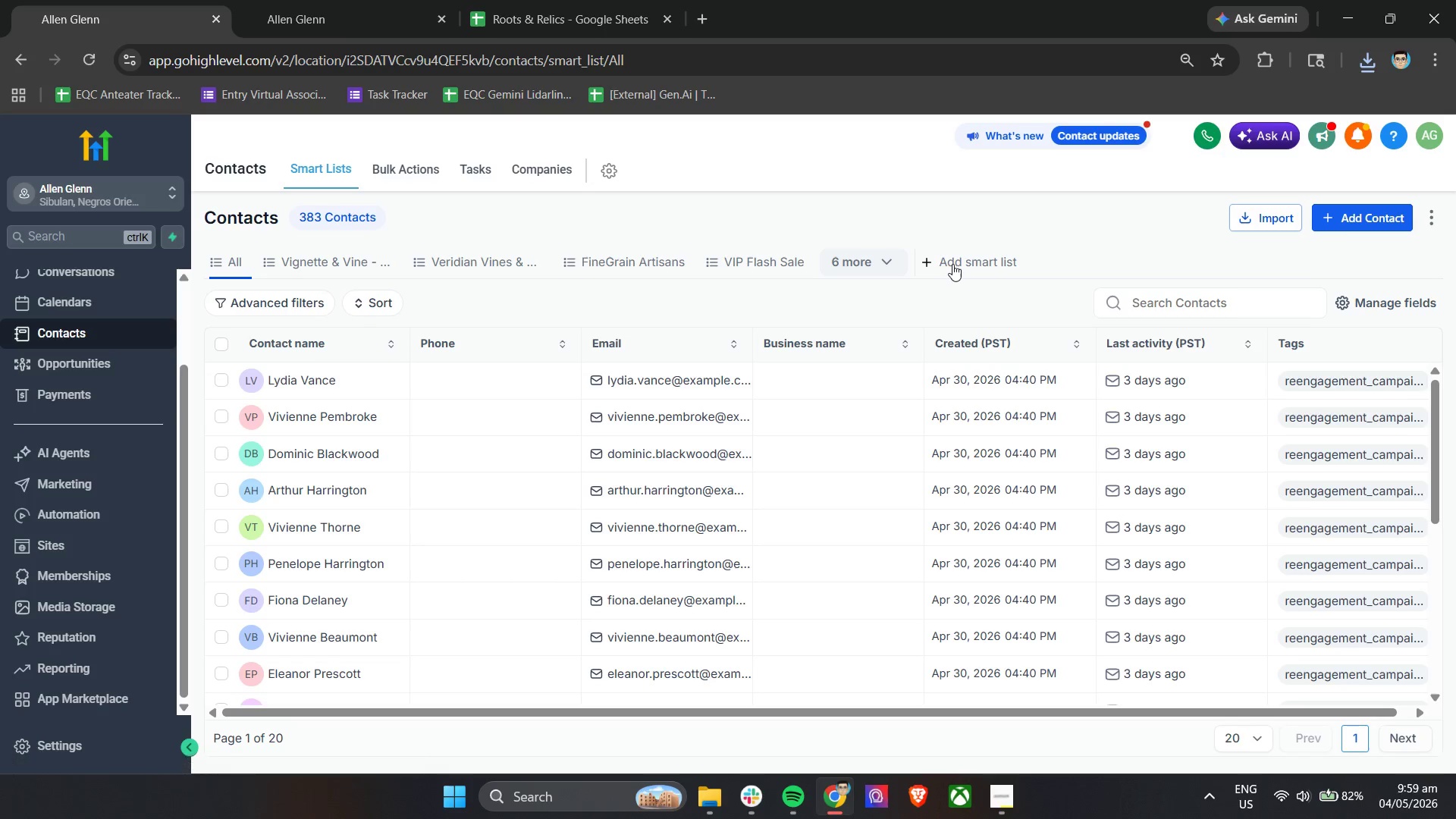 
wait(7.38)
 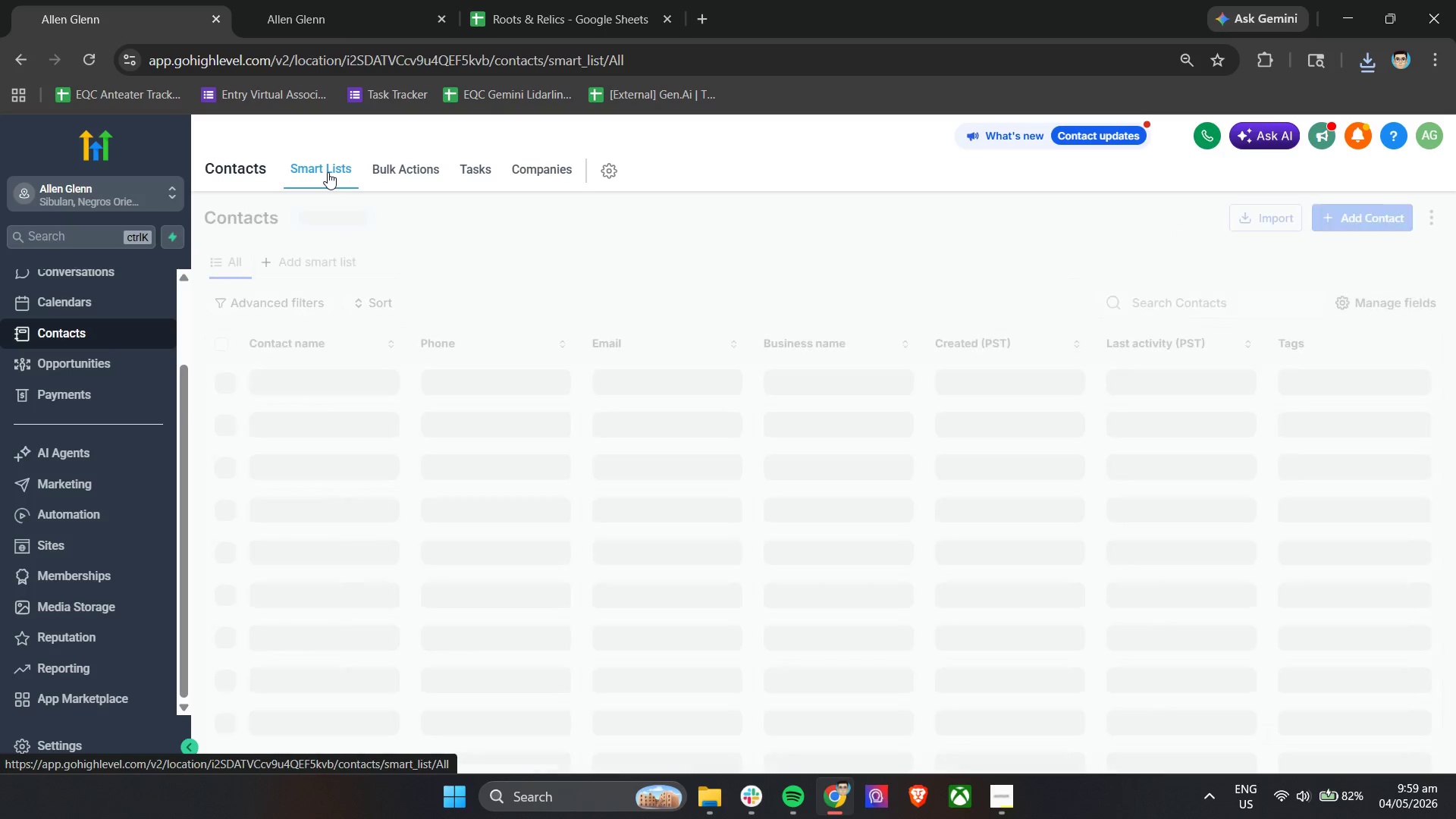 
left_click([971, 261])
 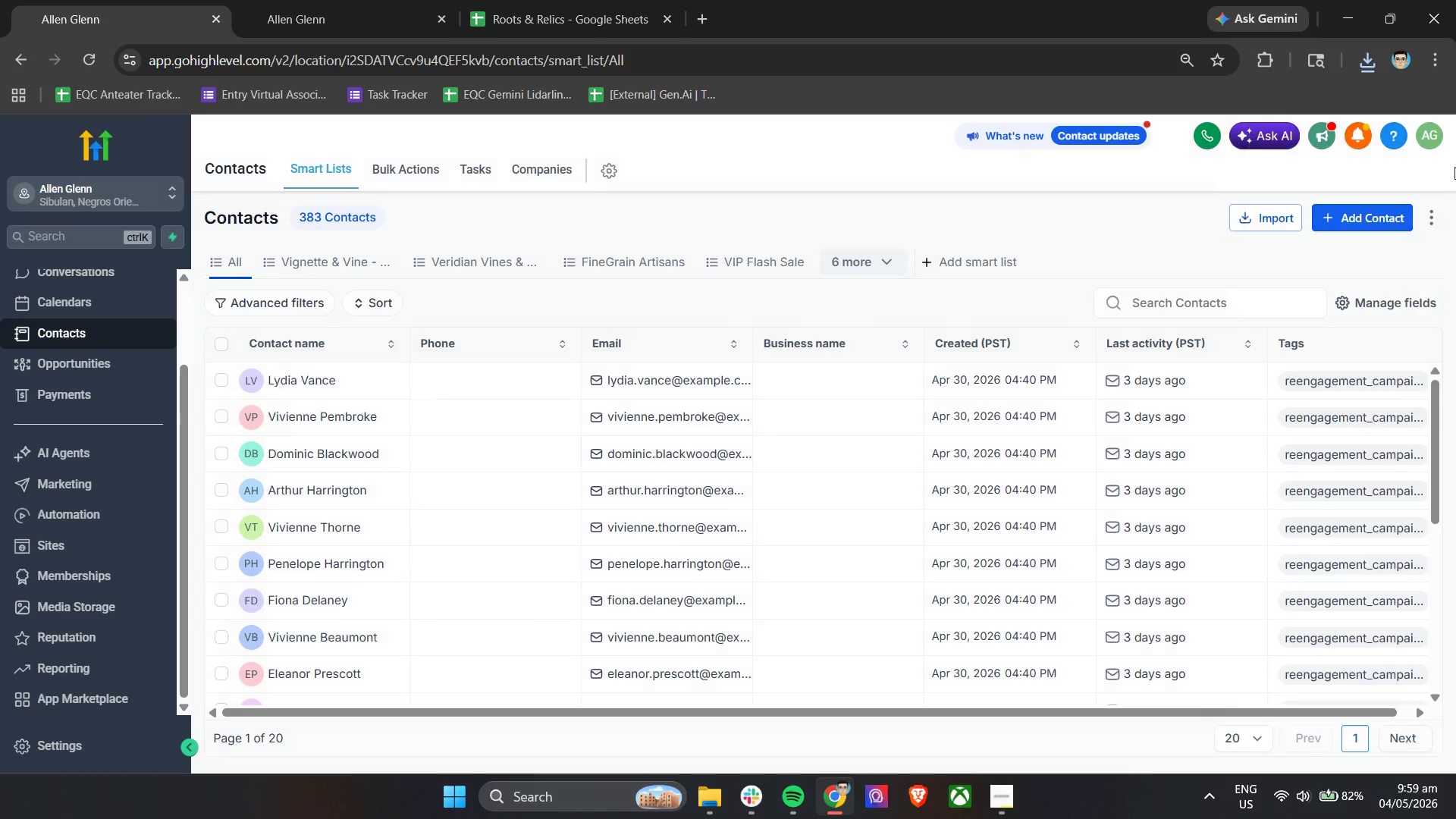 
left_click([1285, 215])
 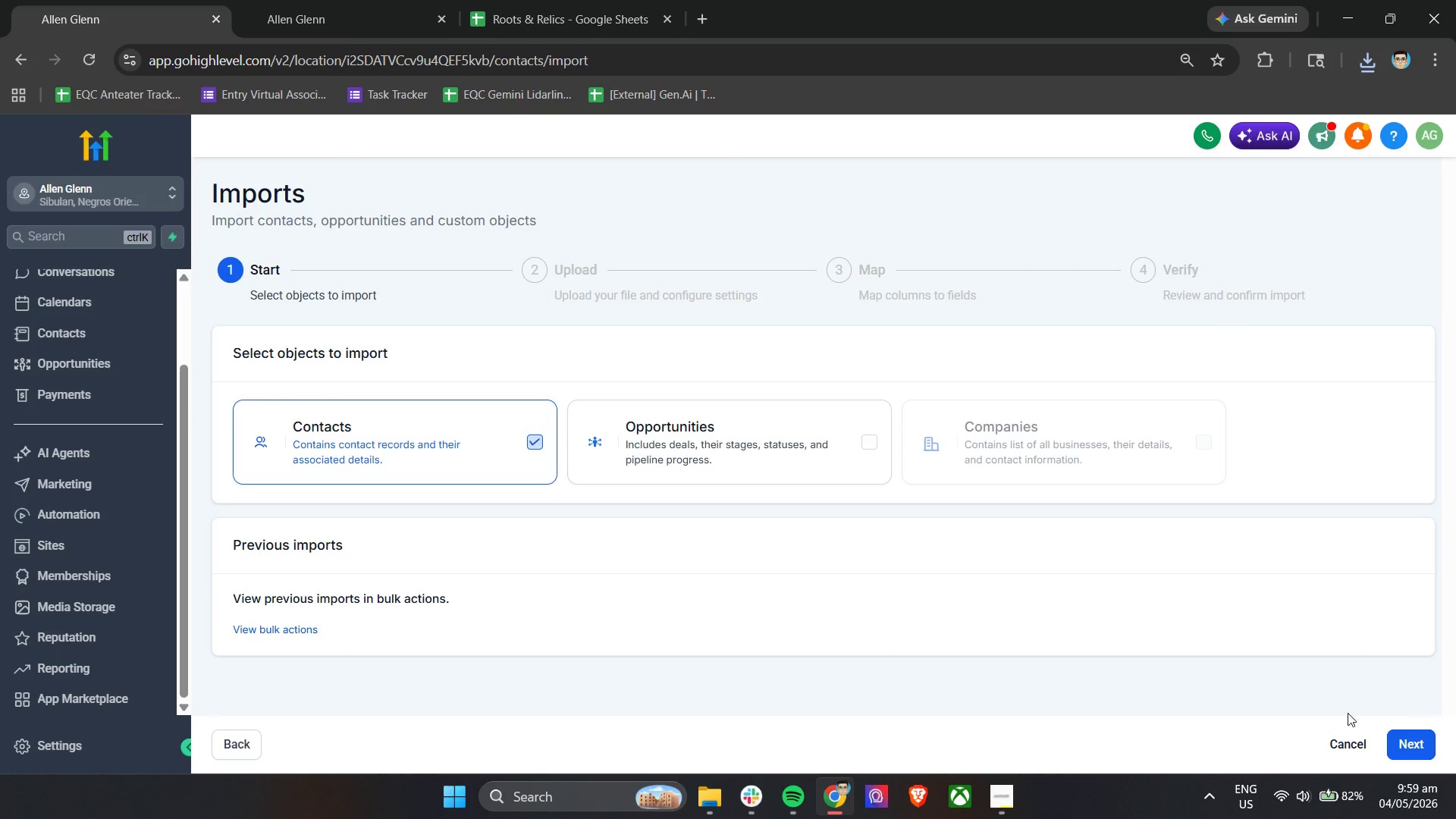 
left_click([1418, 752])
 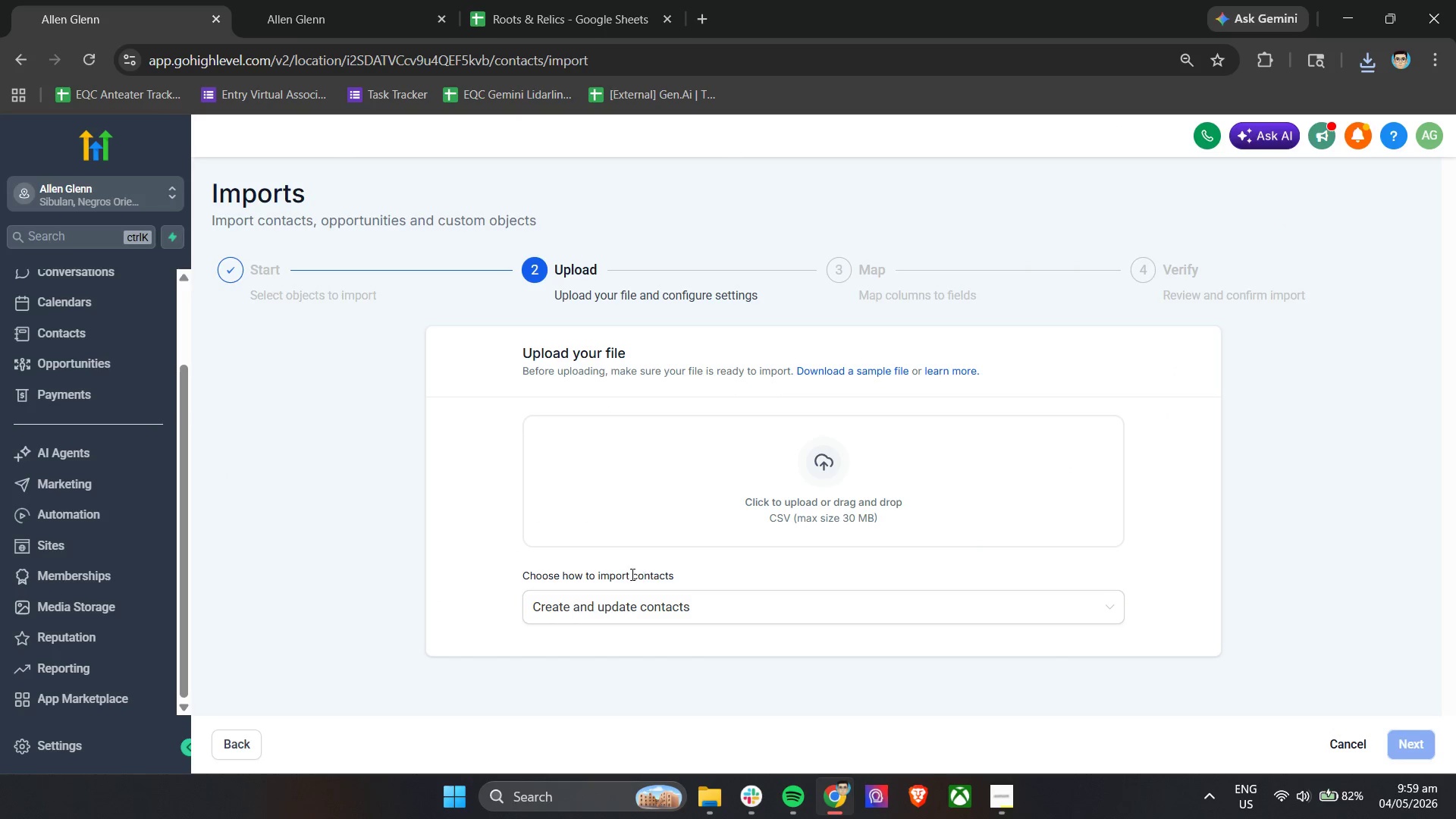 
left_click([620, 604])
 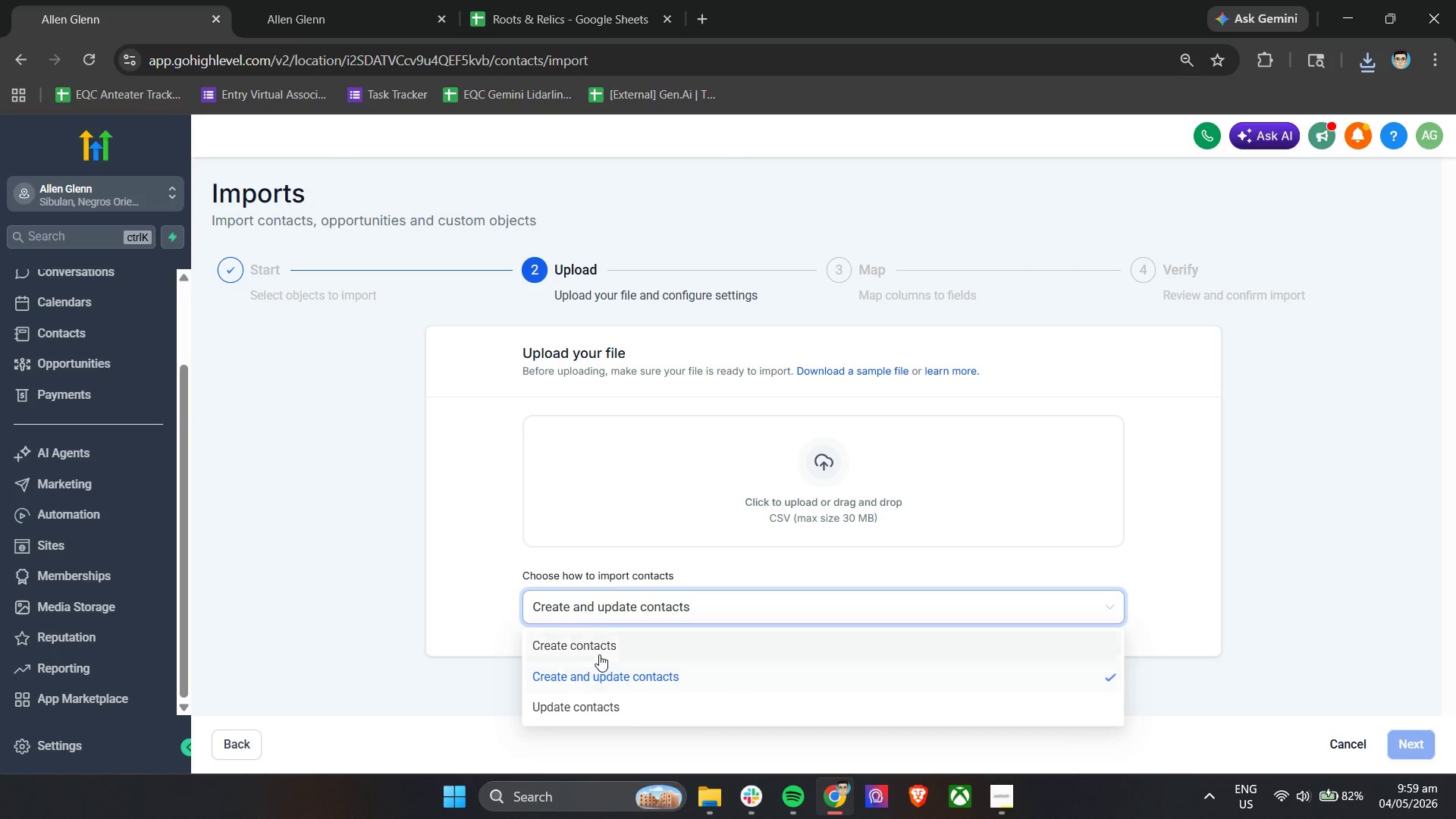 
double_click([697, 473])
 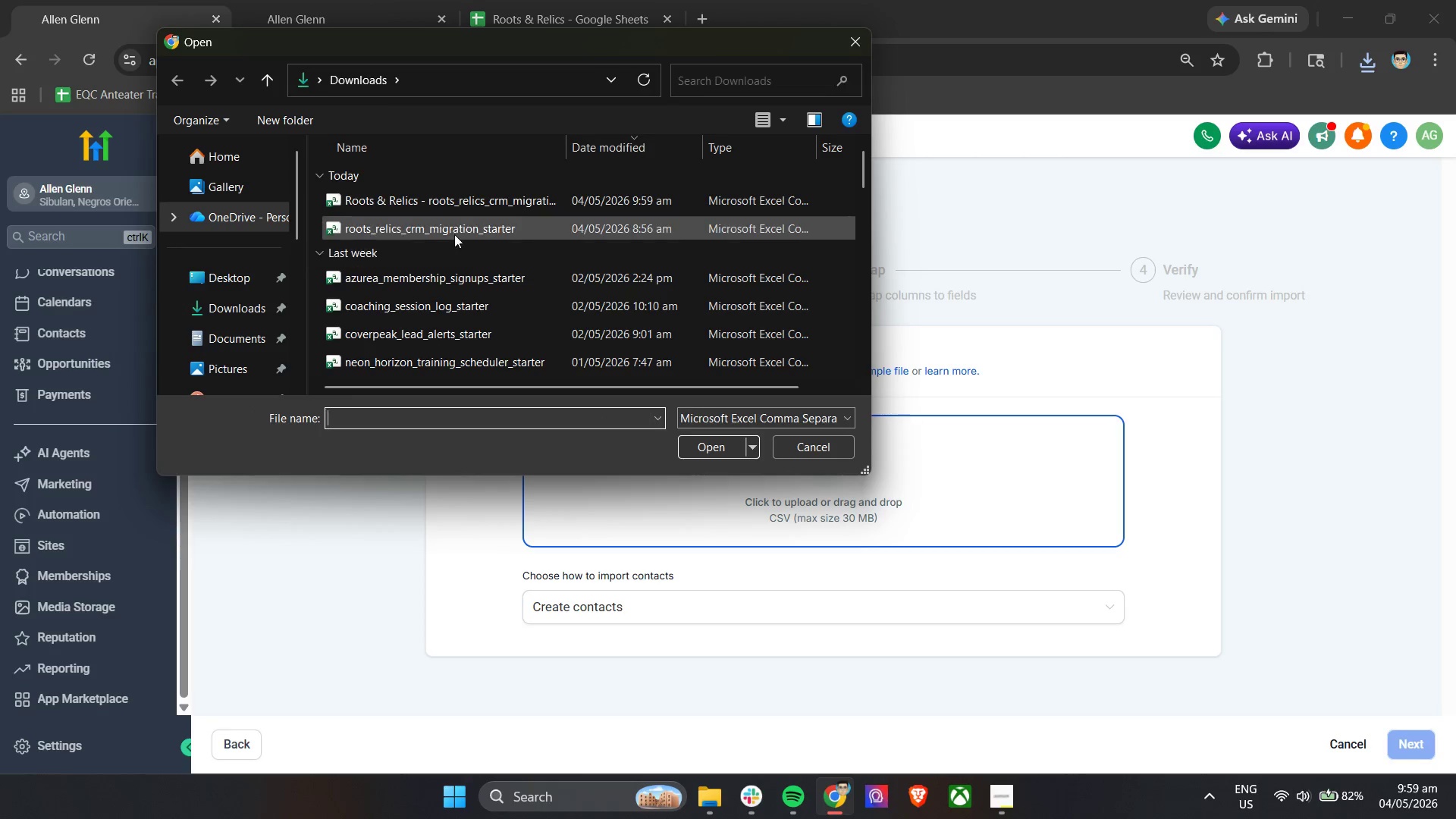 
left_click([462, 199])
 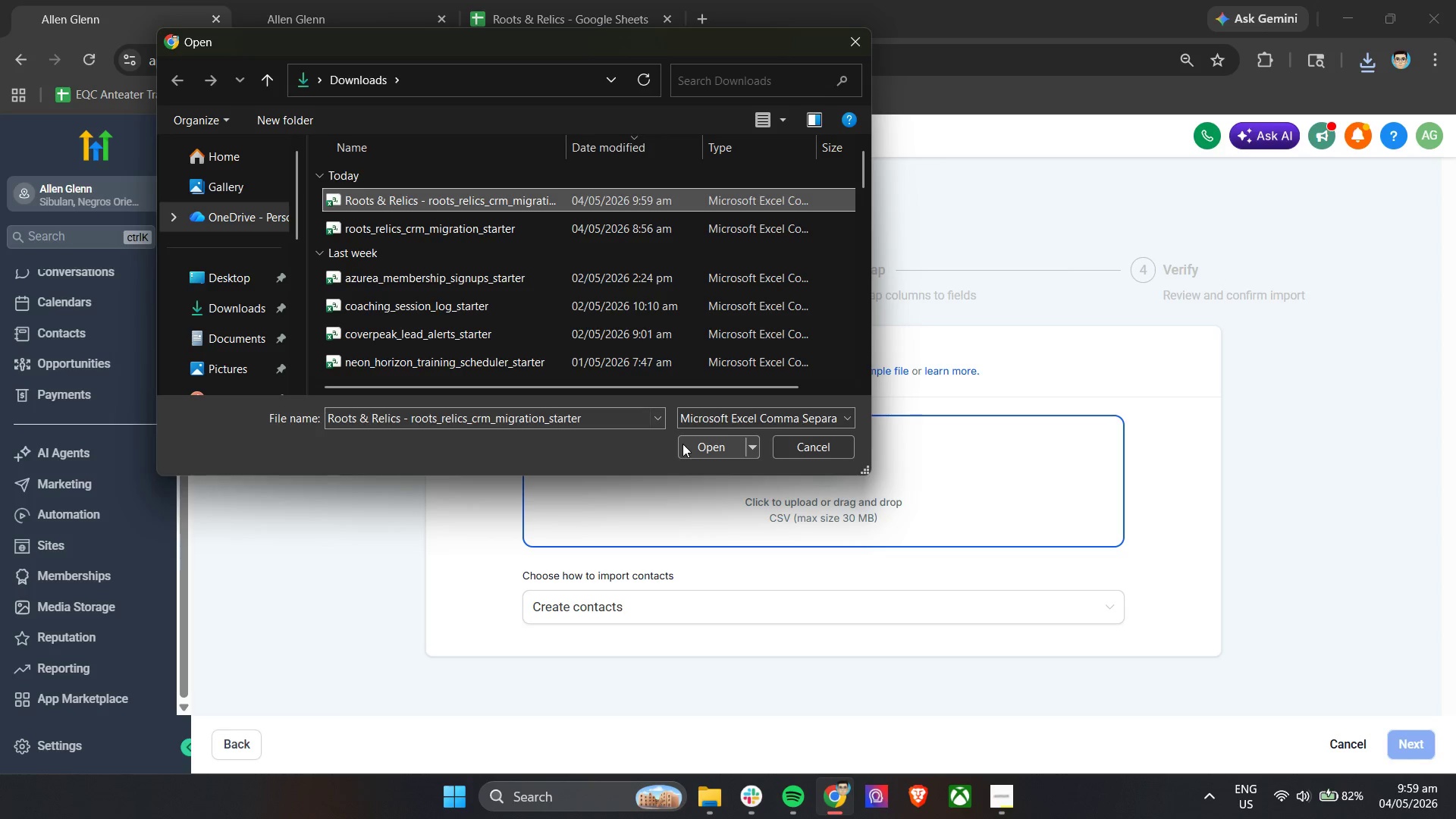 
left_click([689, 445])
 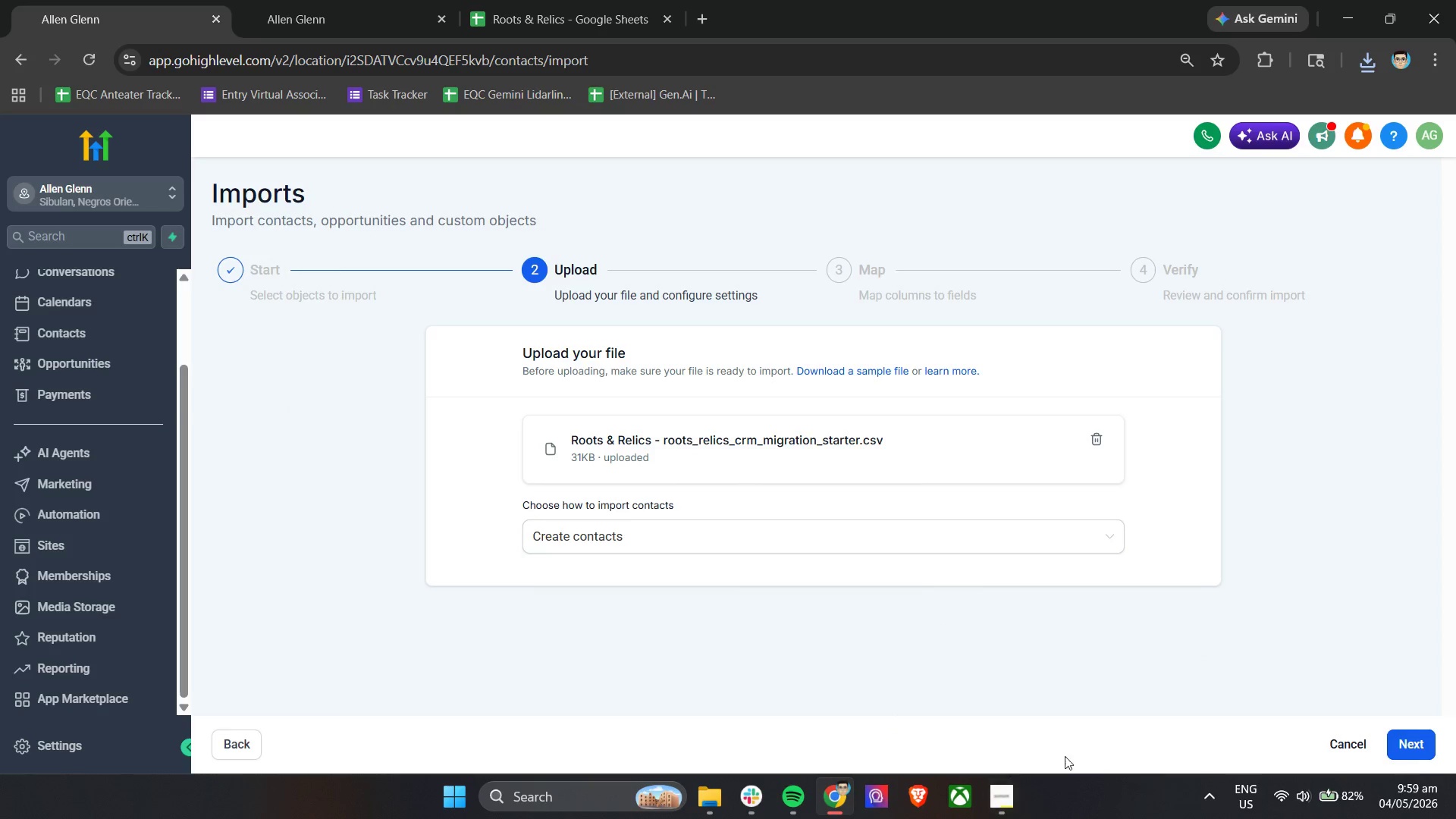 
left_click([1399, 753])
 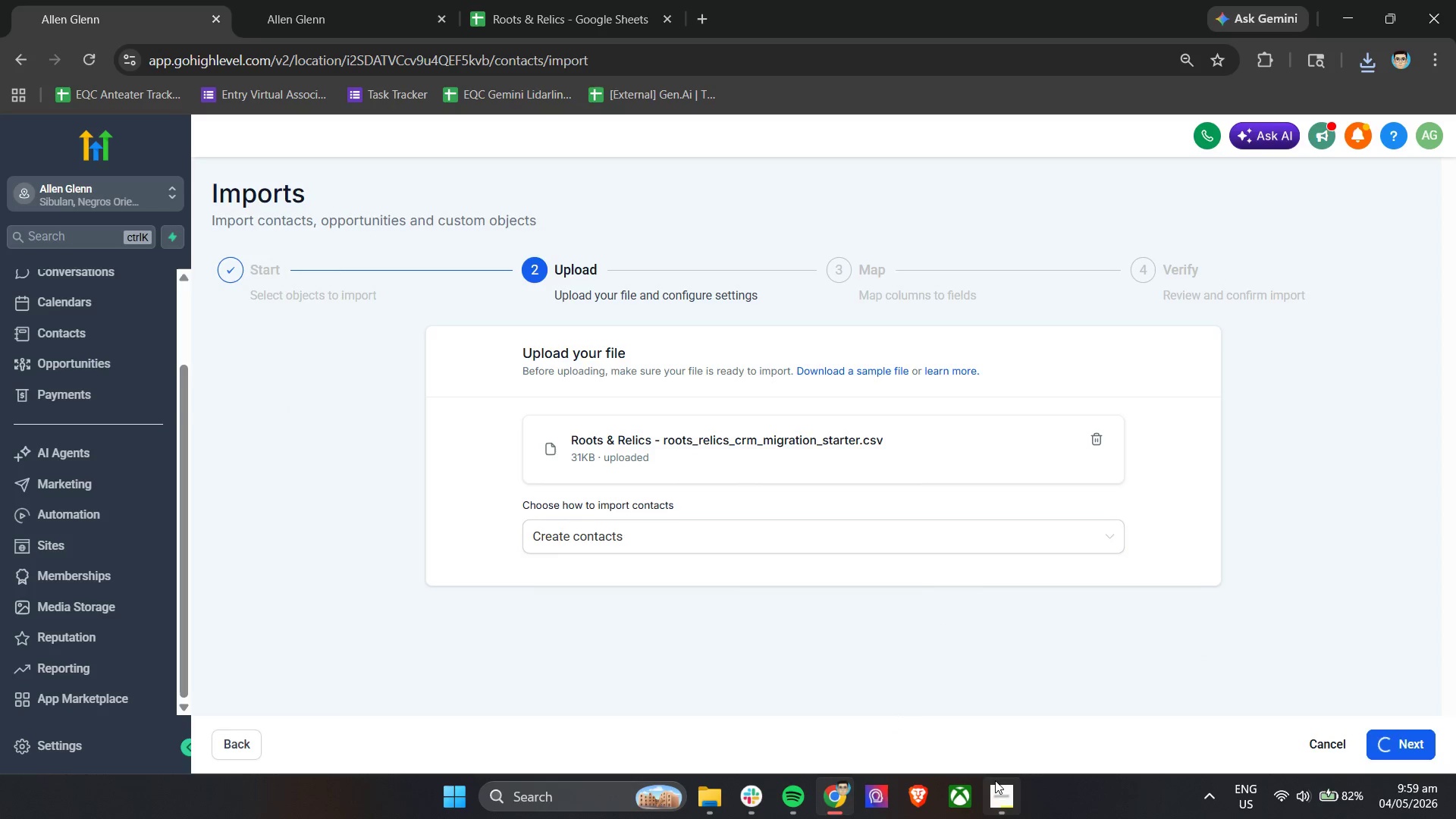 
left_click([999, 795])